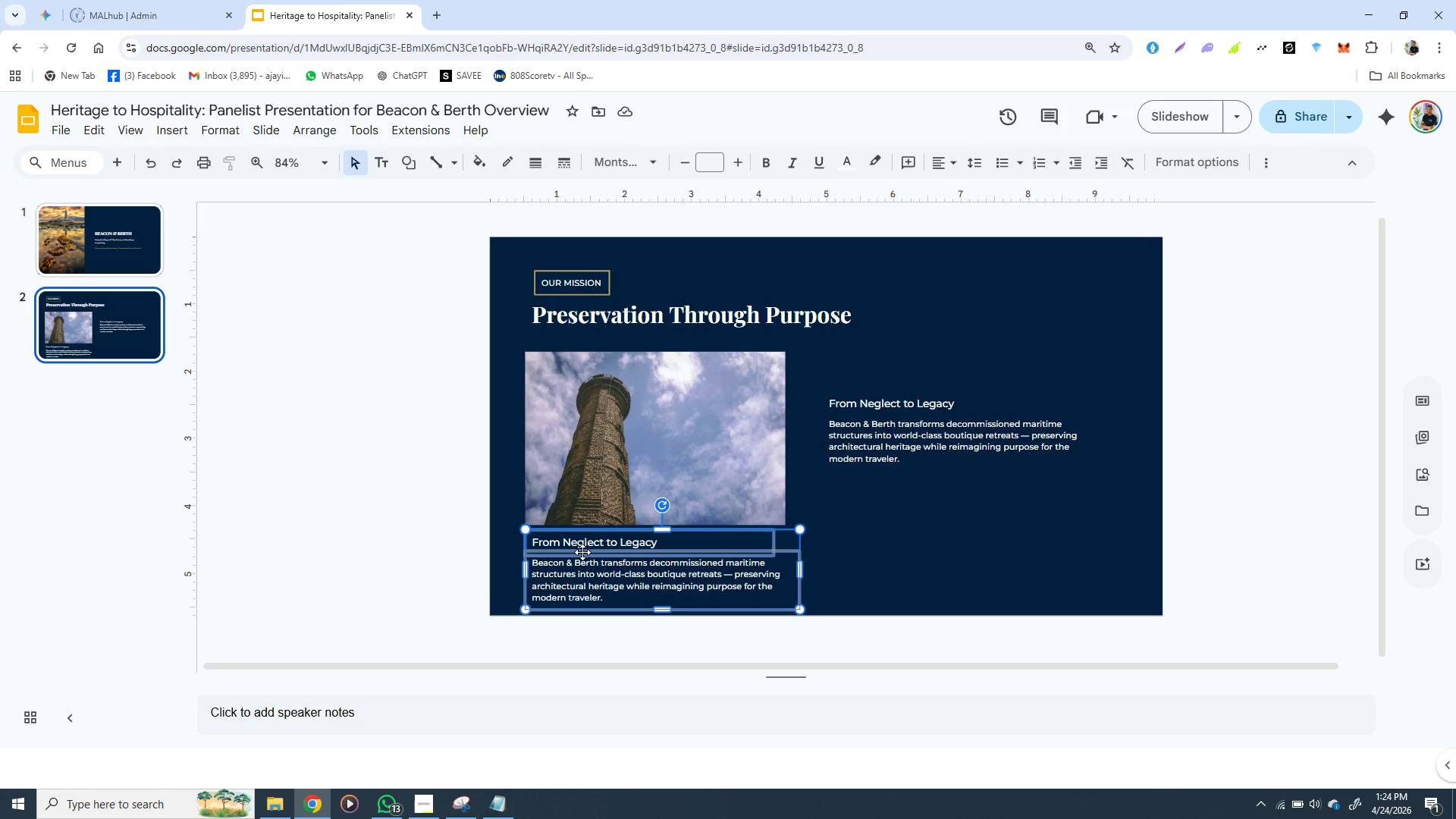 
wait(106.59)
 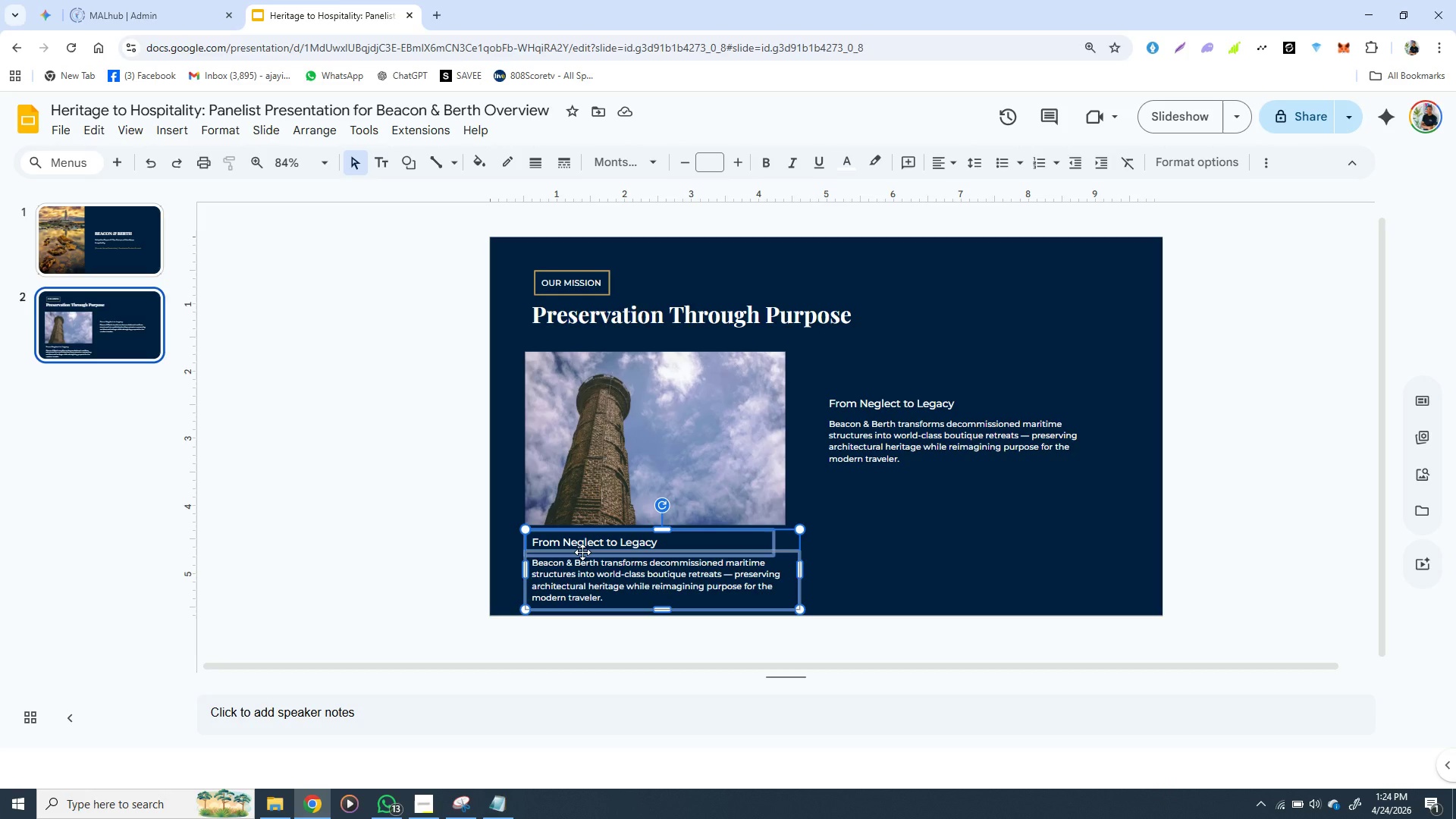 
left_click([690, 488])
 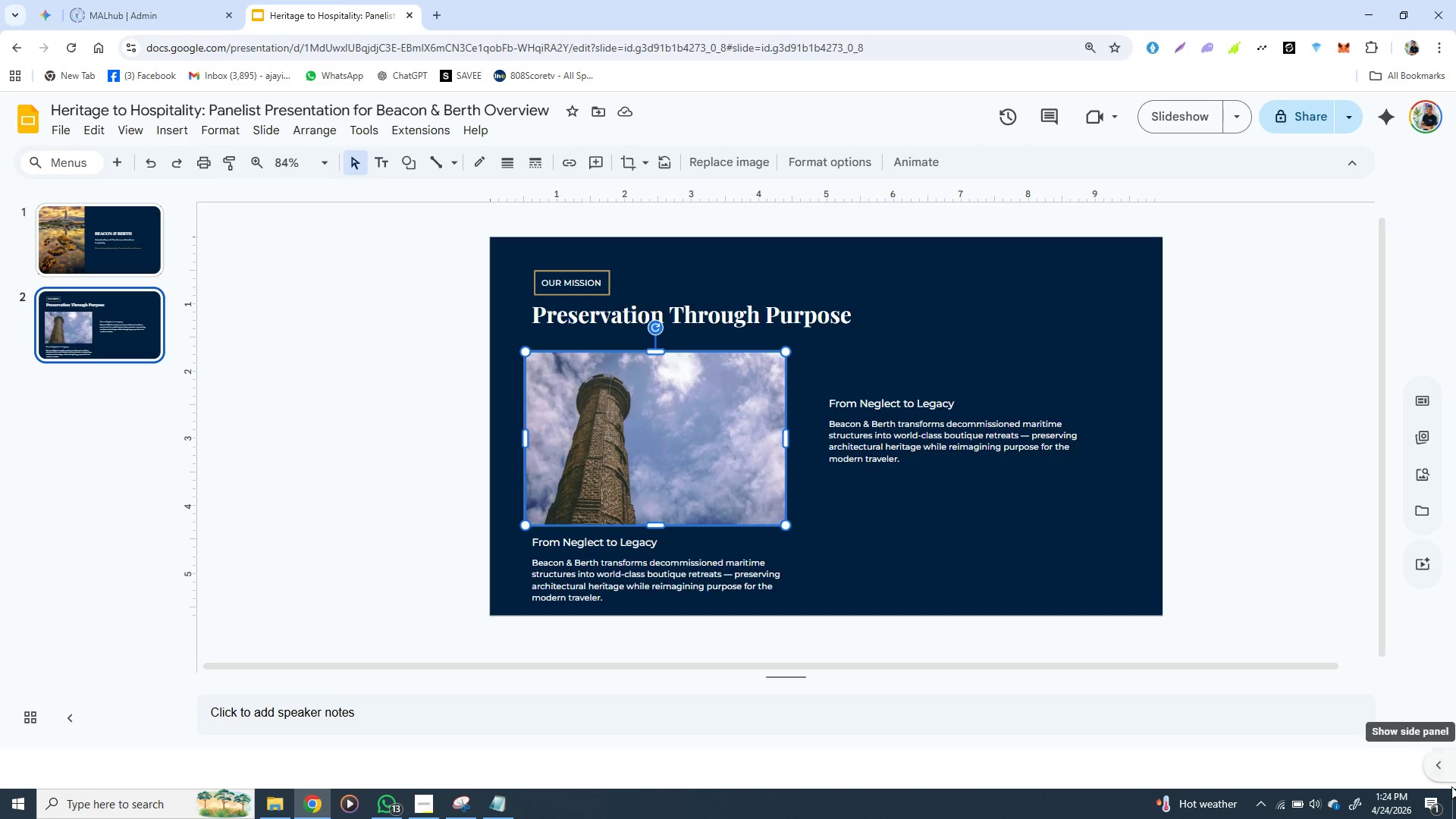 
wait(12.45)
 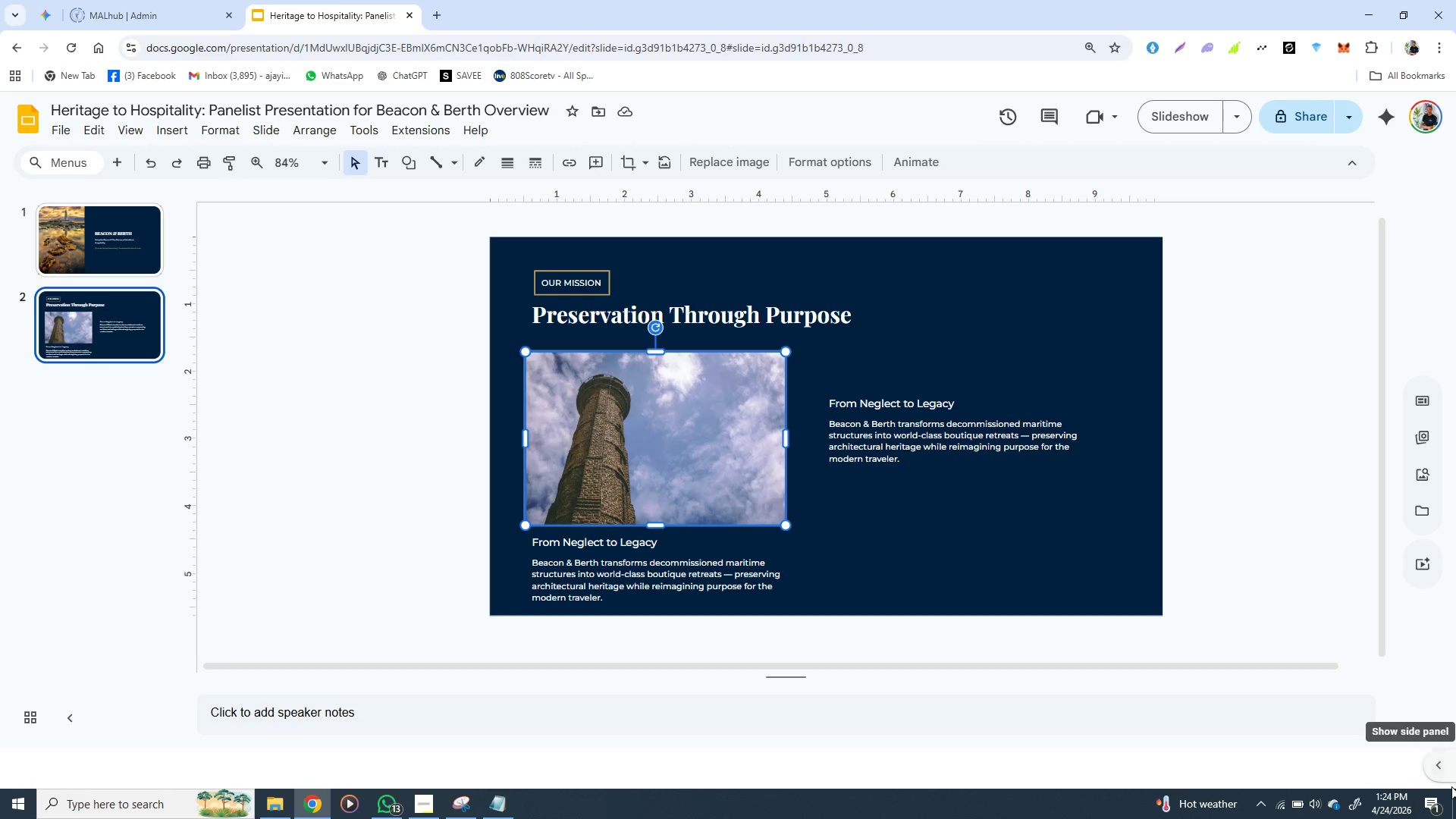 
left_click([1455, 795])
 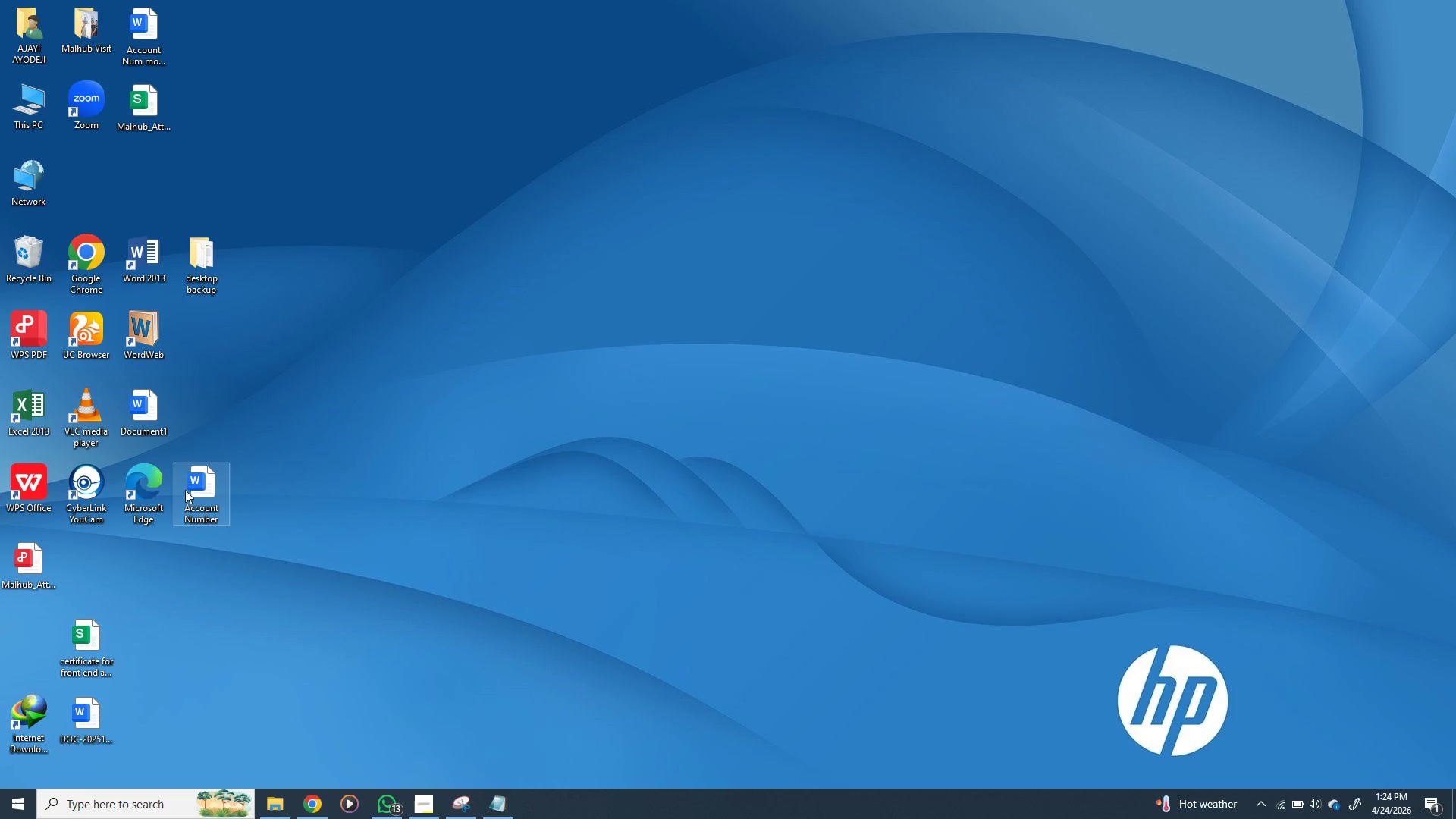 
wait(9.75)
 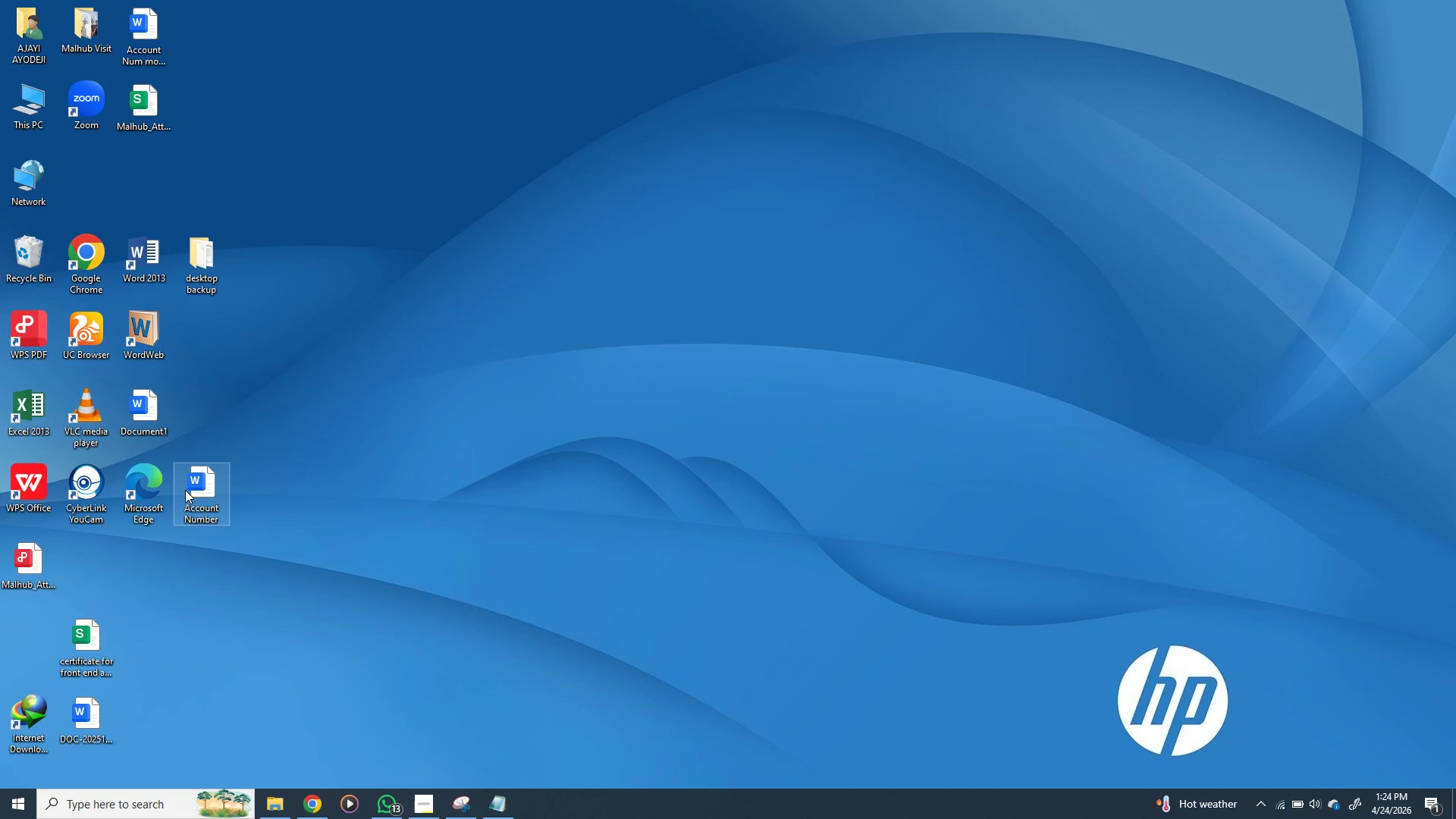 
double_click([150, 115])
 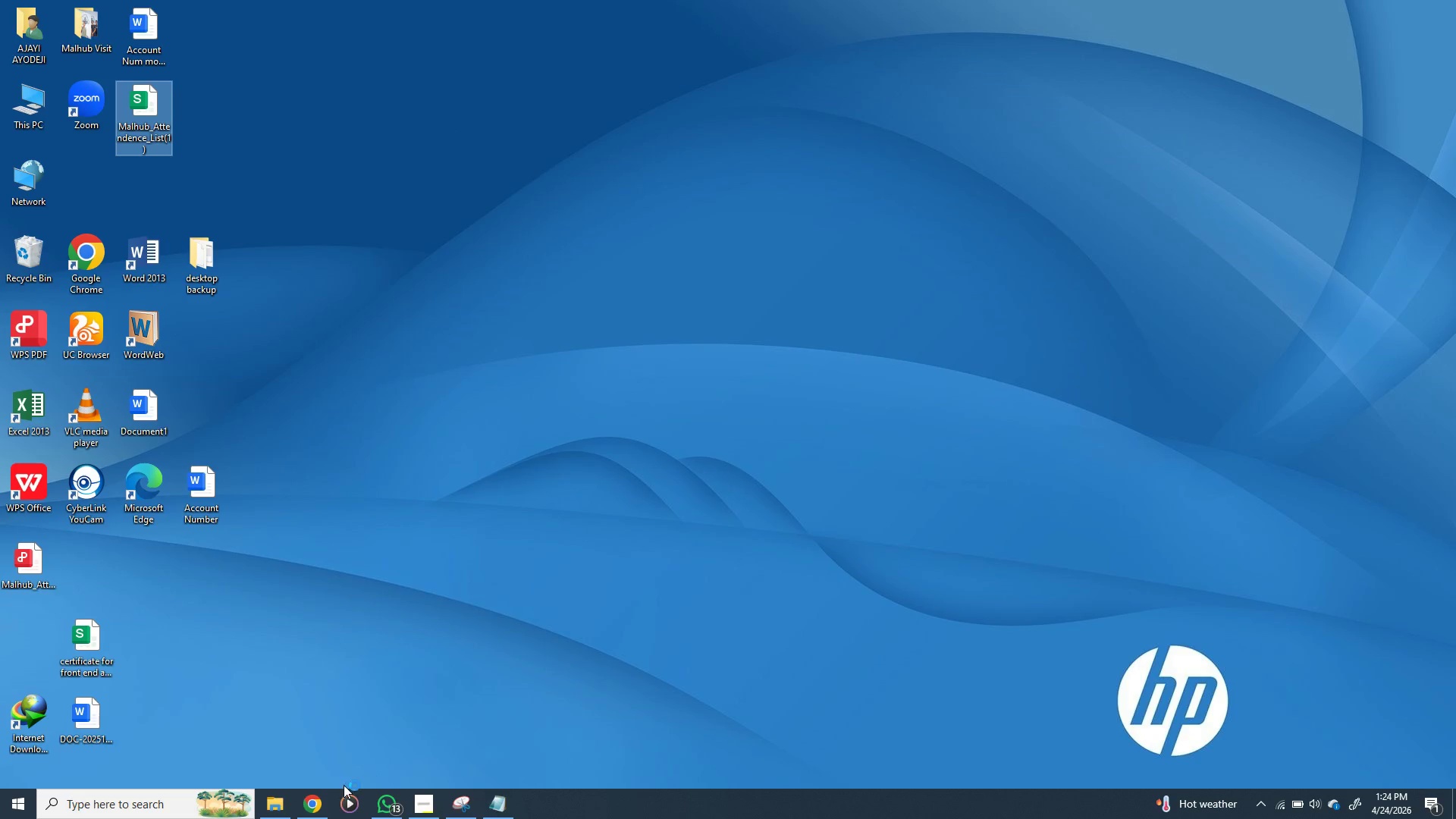 
left_click([312, 802])
 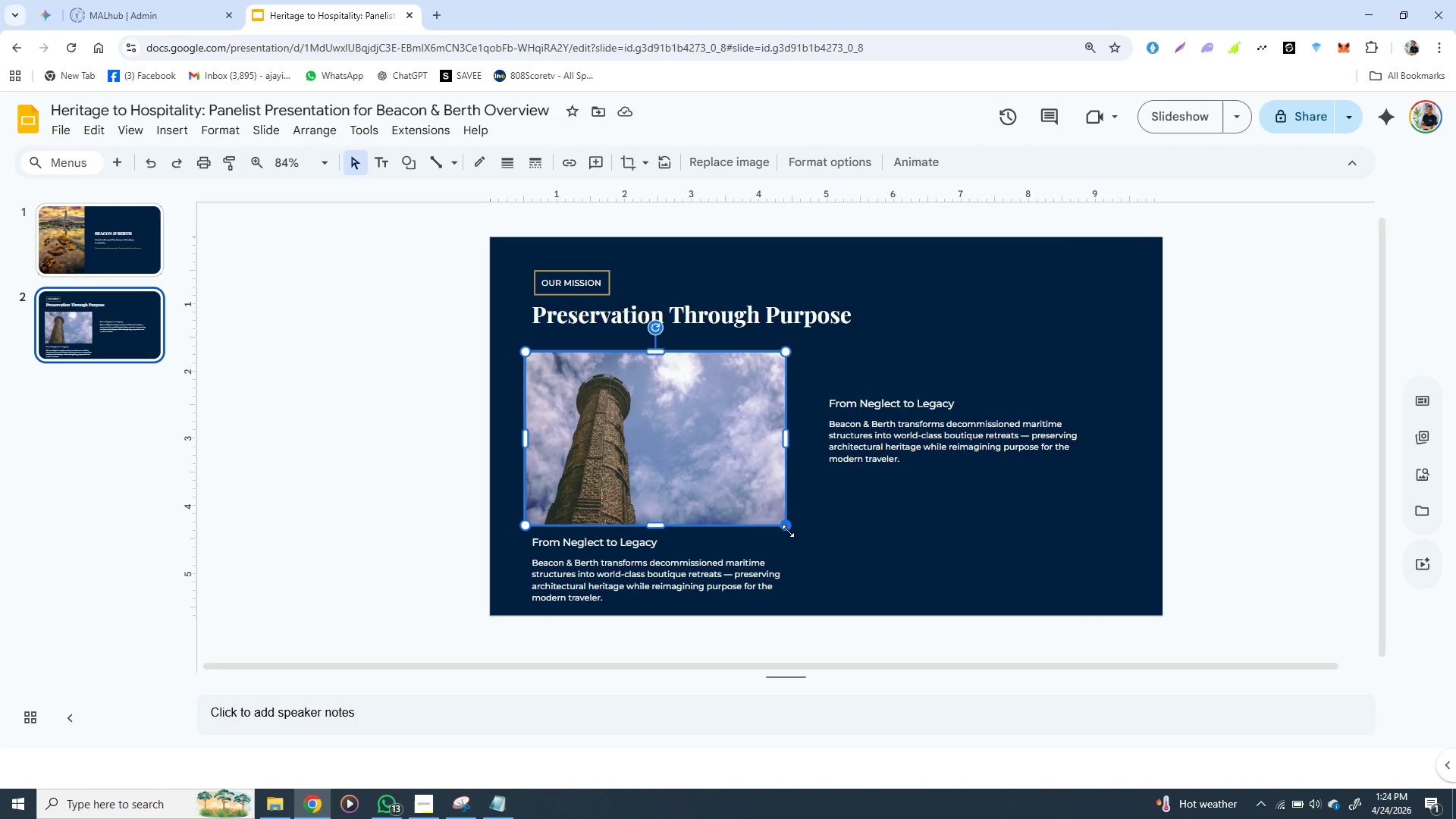 
left_click([792, 546])
 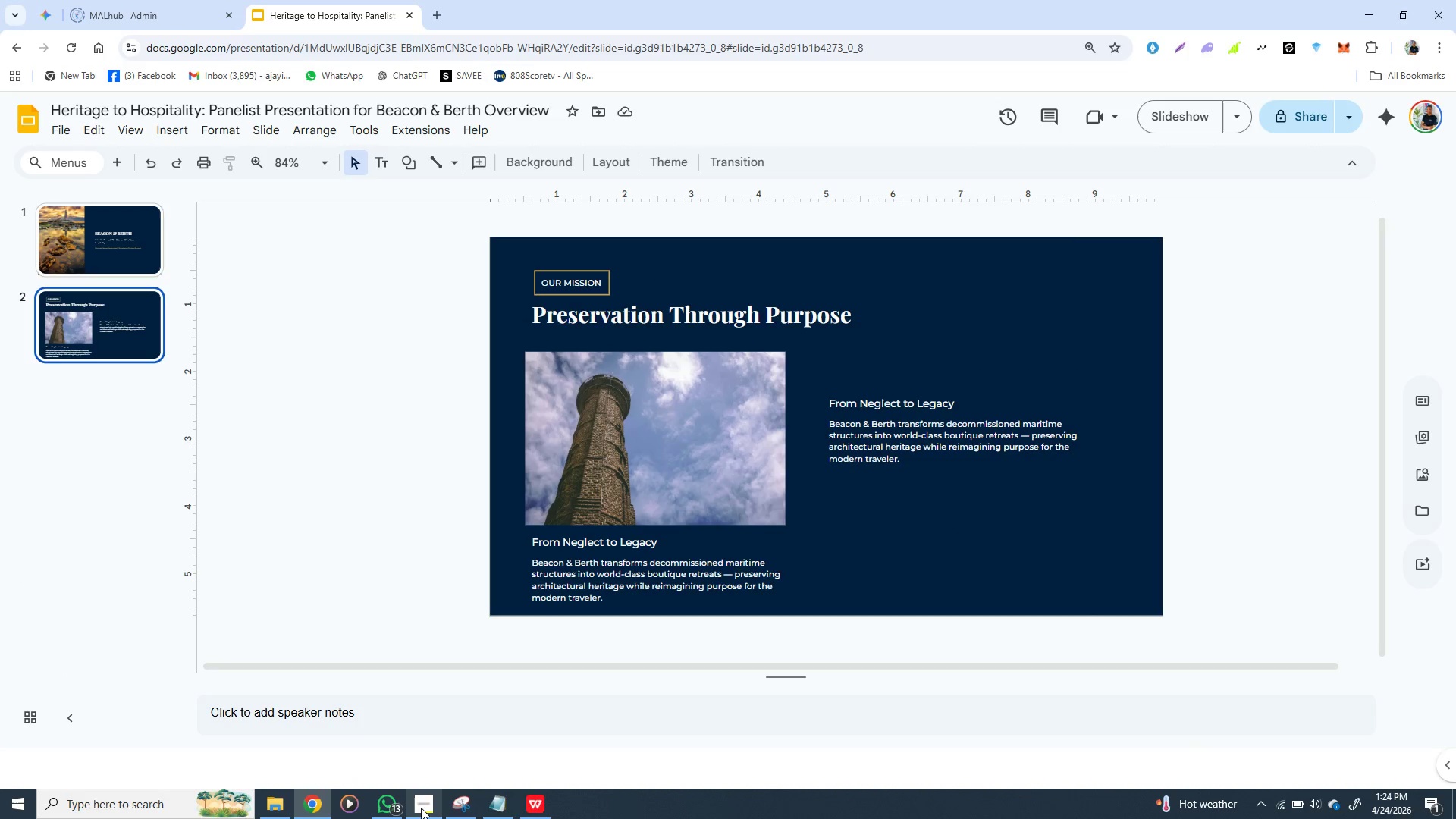 
left_click([421, 808])